 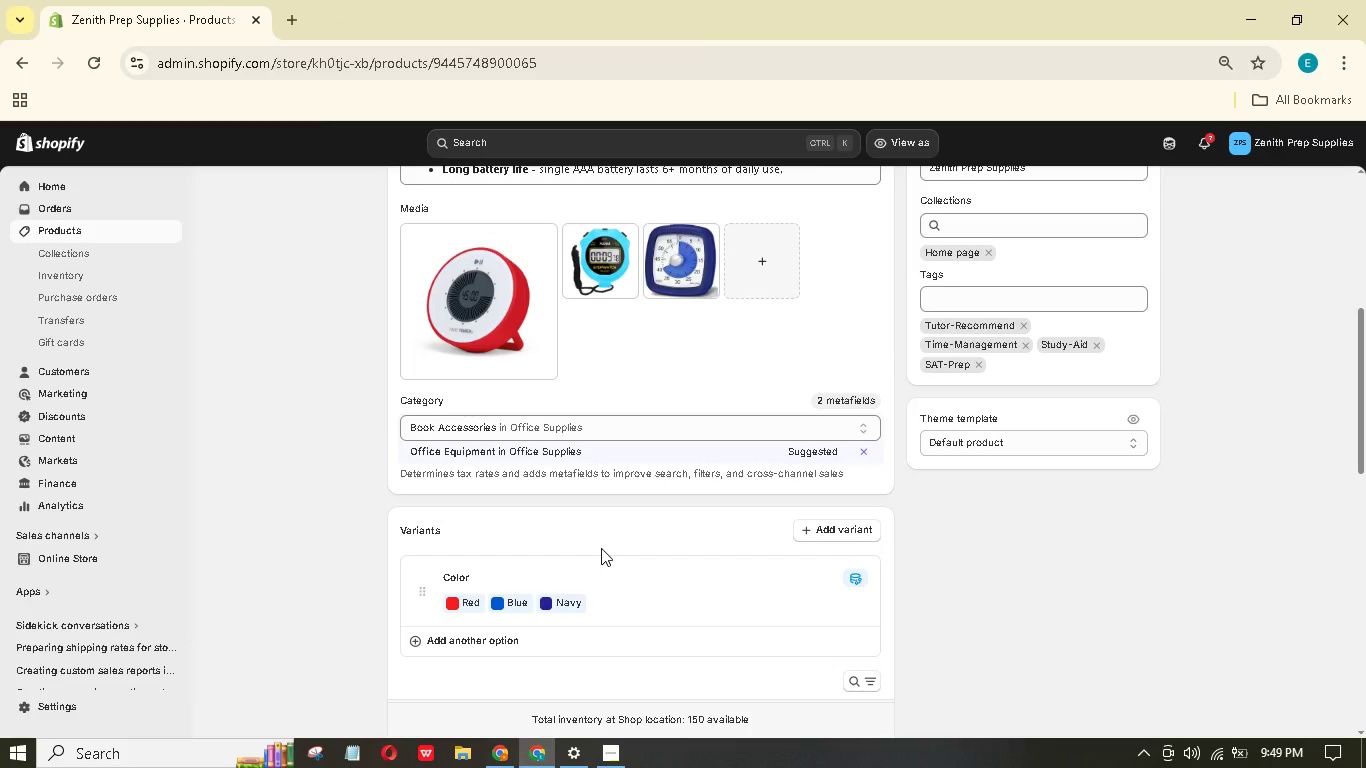 
scroll: coordinate [594, 553], scroll_direction: up, amount: 6.0
 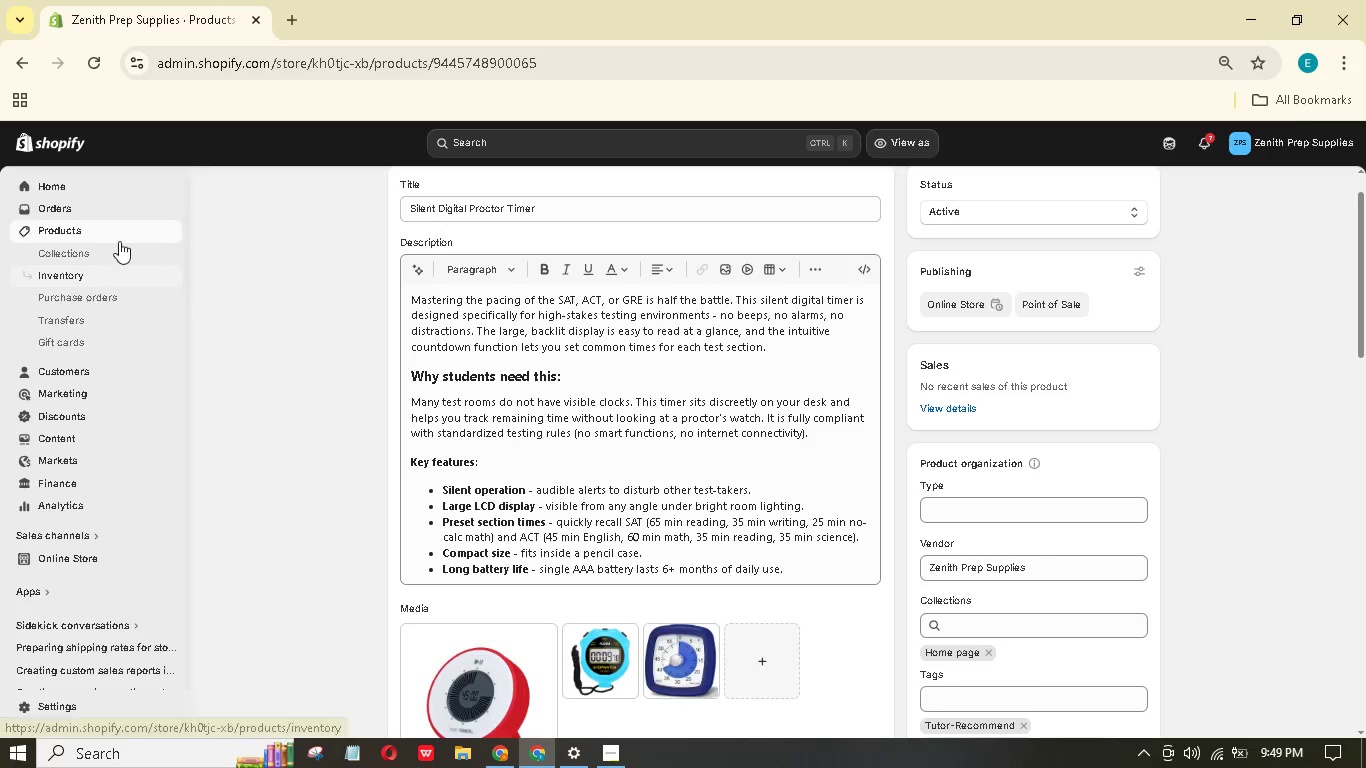 
left_click([117, 240])
 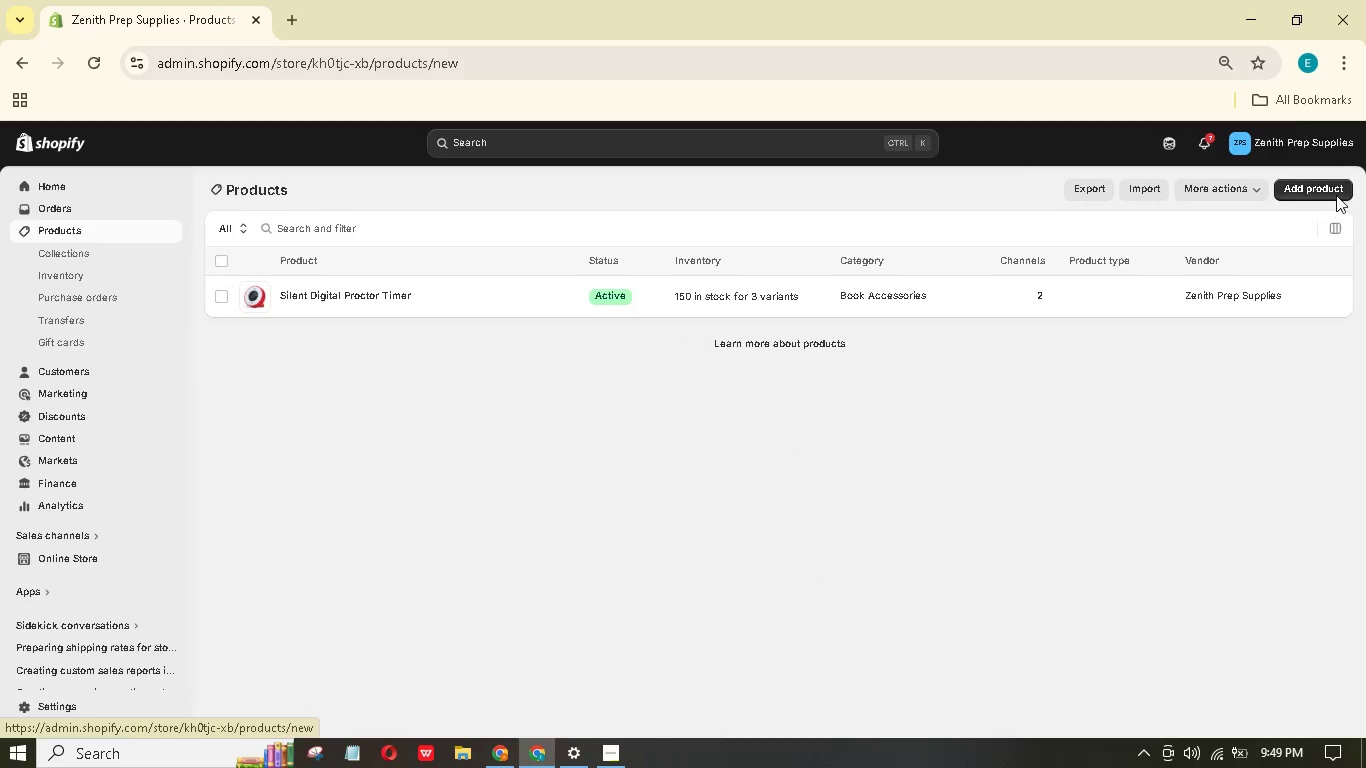 
wait(9.84)
 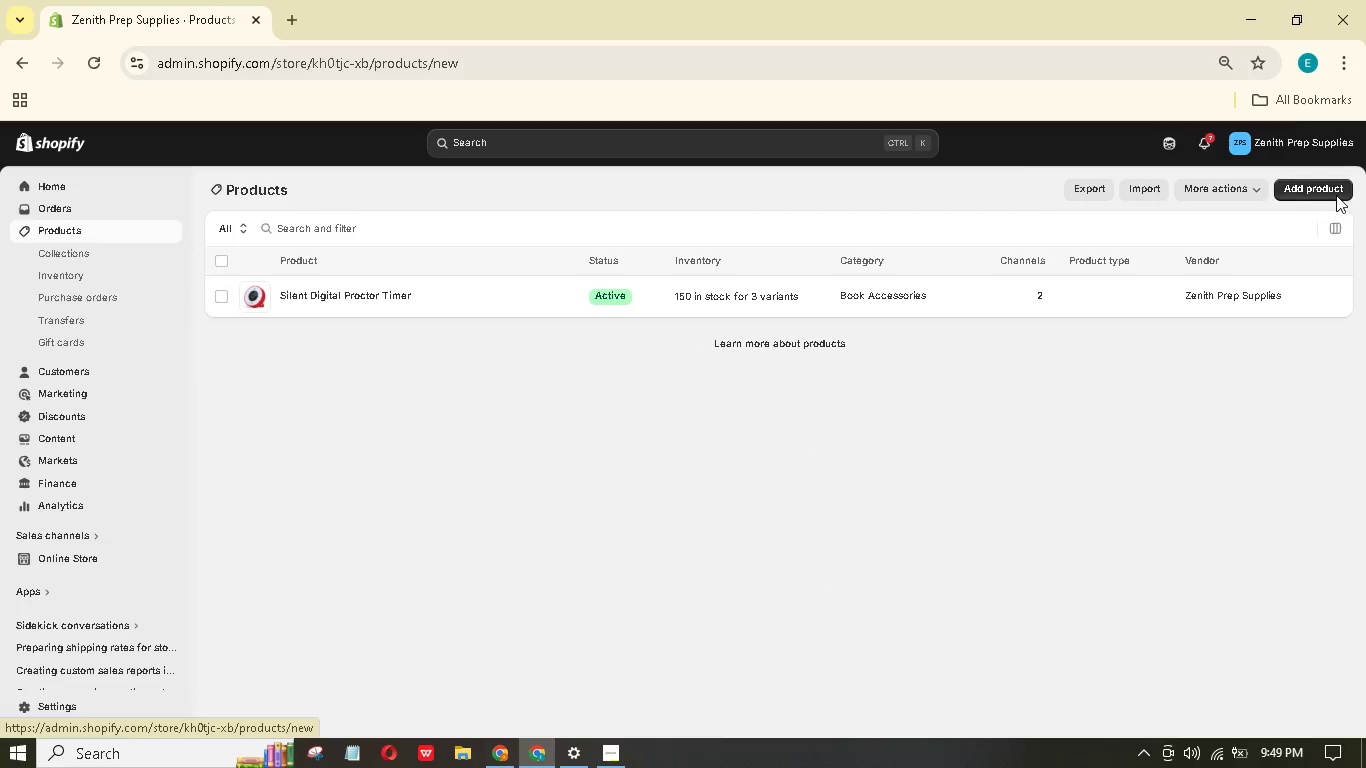 
left_click([605, 259])
 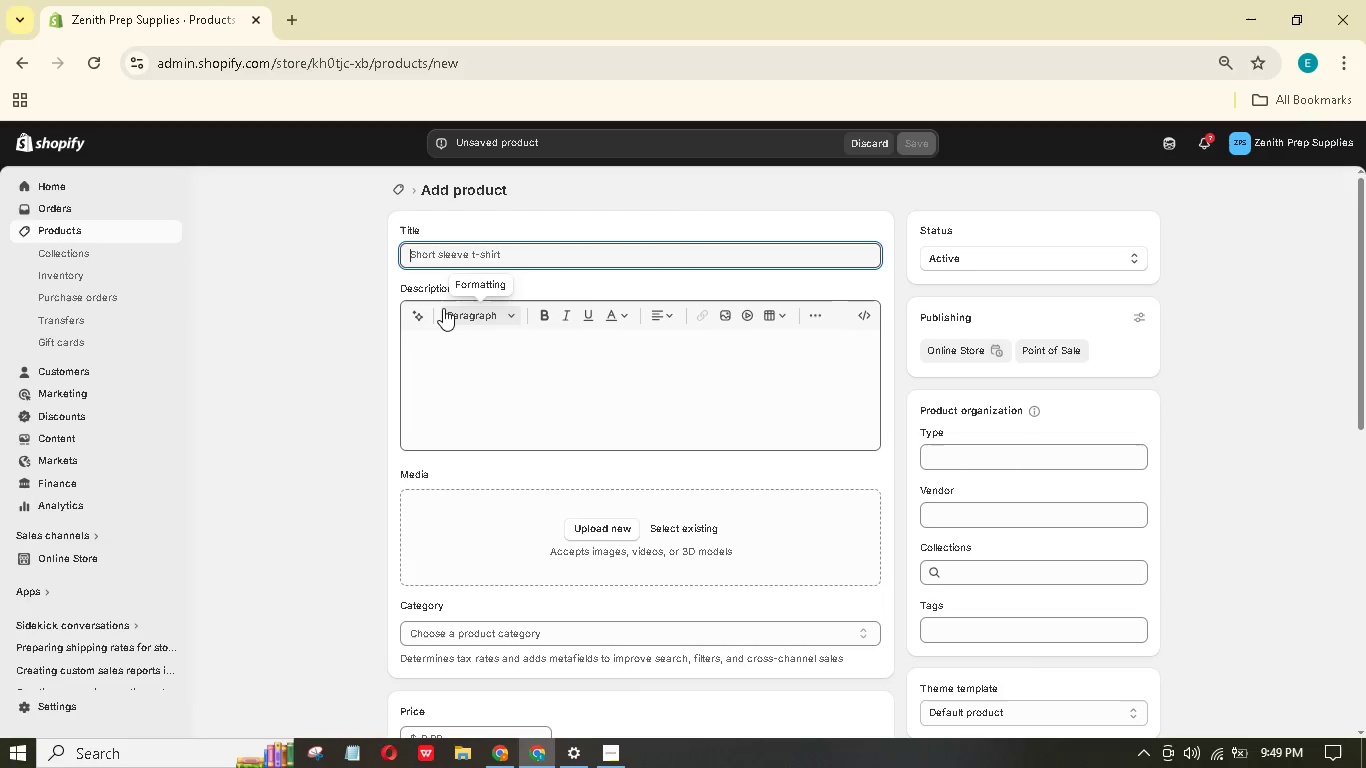 
type(OMR)
 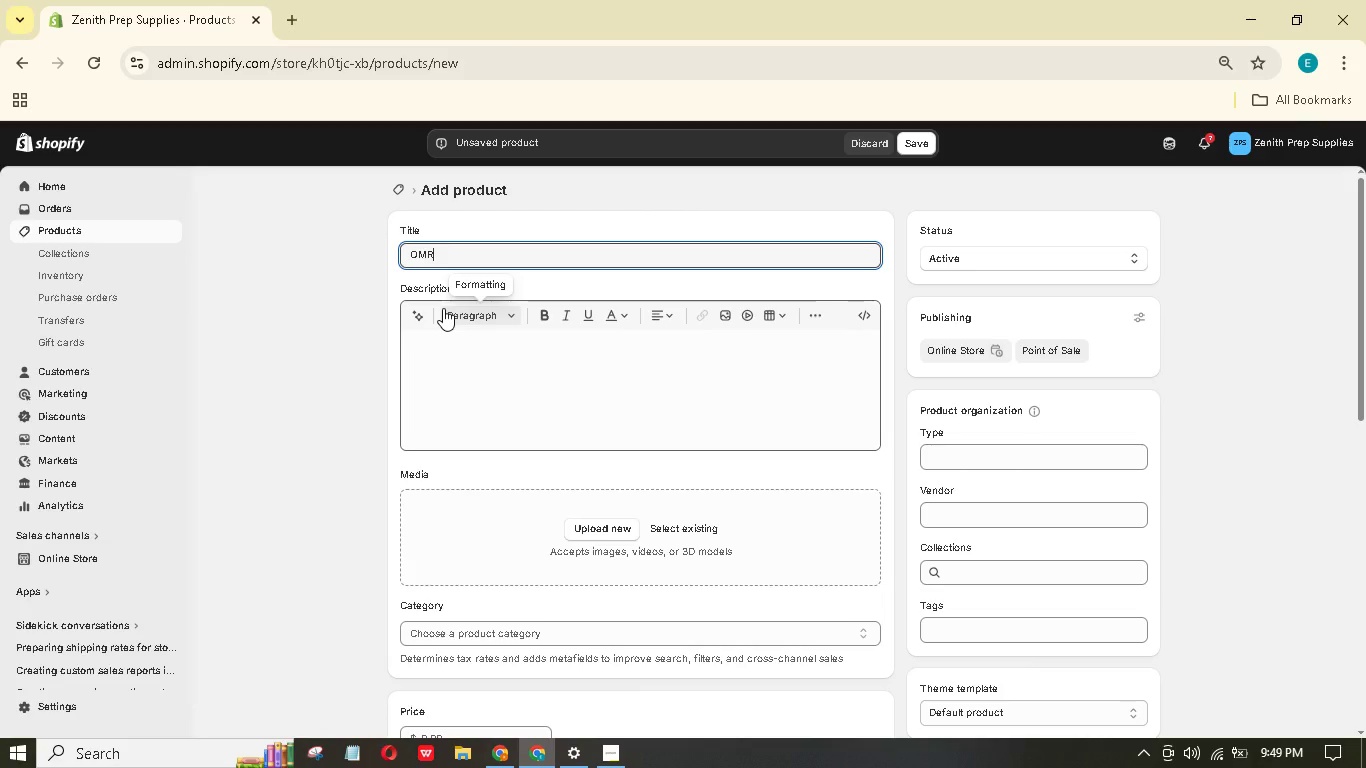 
type( Optimized)
 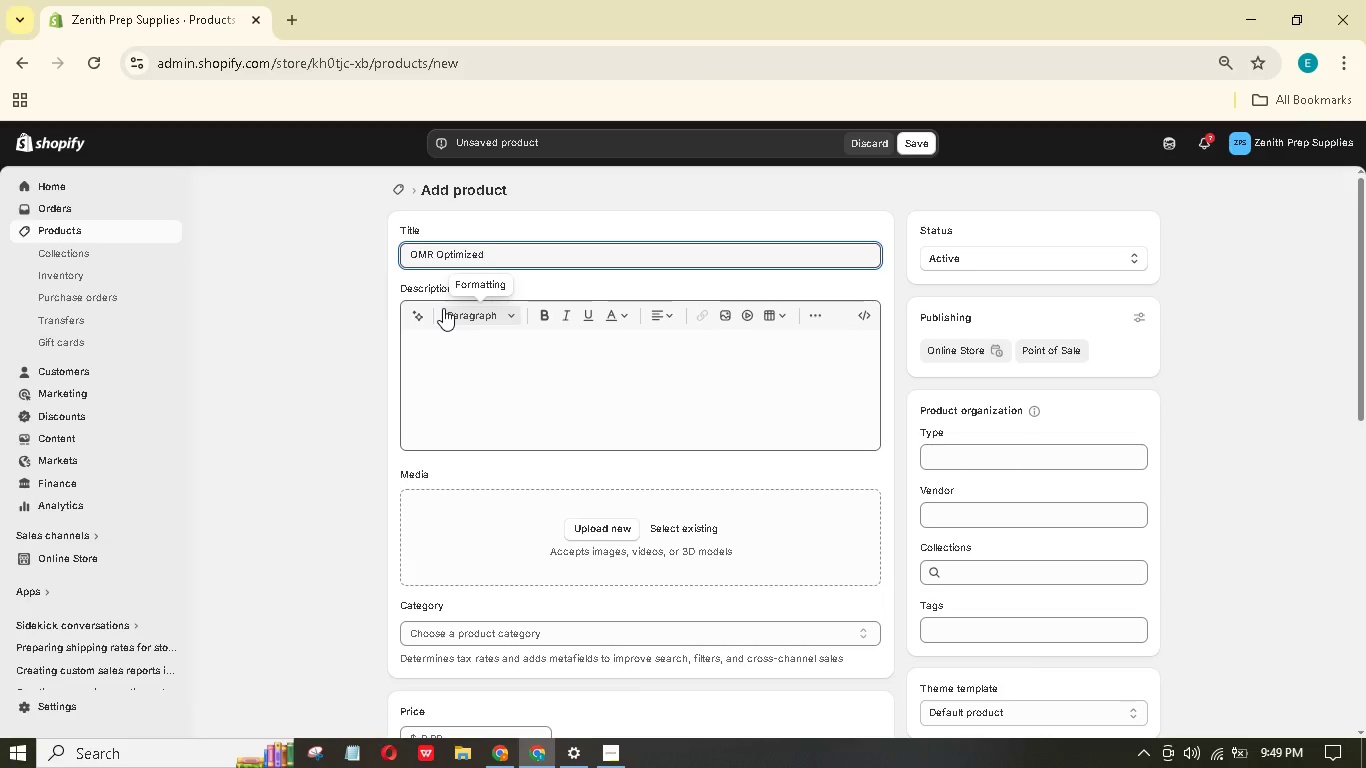 
type( Graphite pencils)
 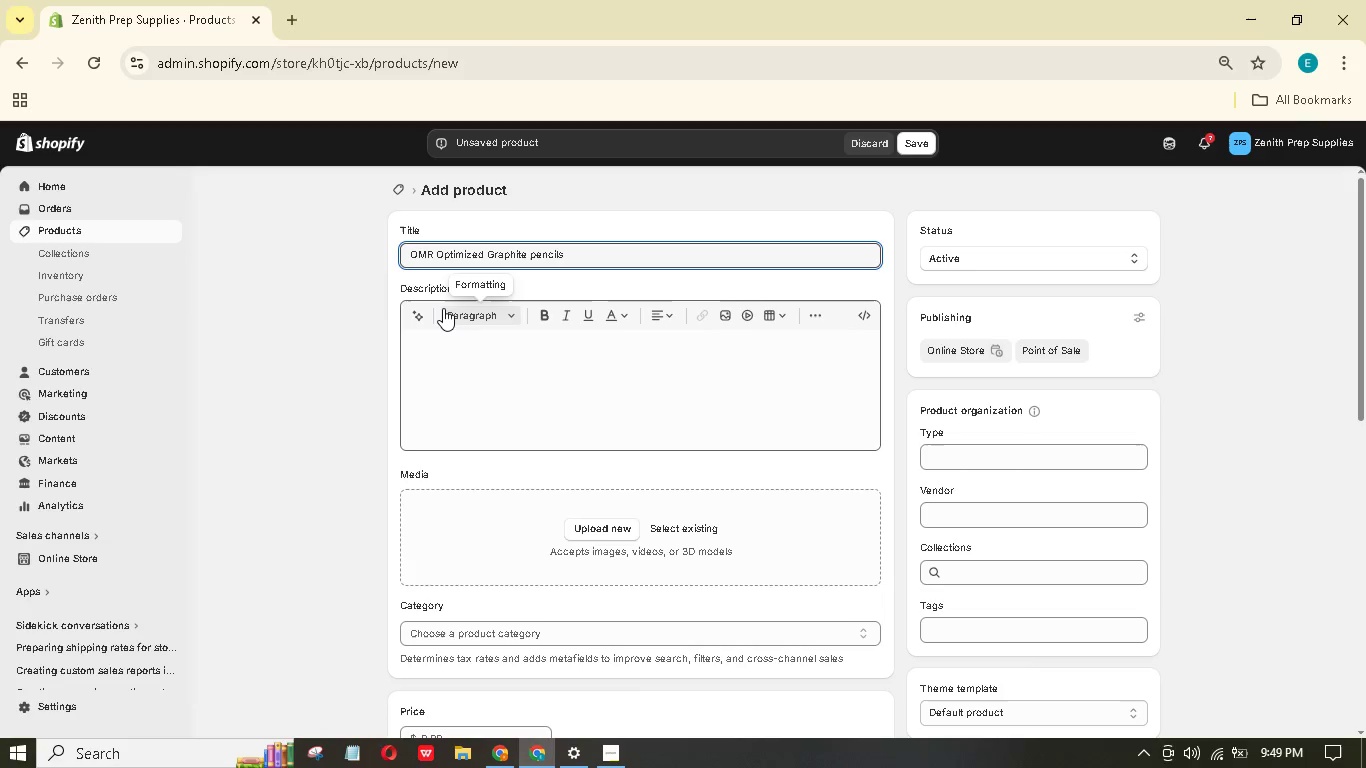 
wait(11.5)
 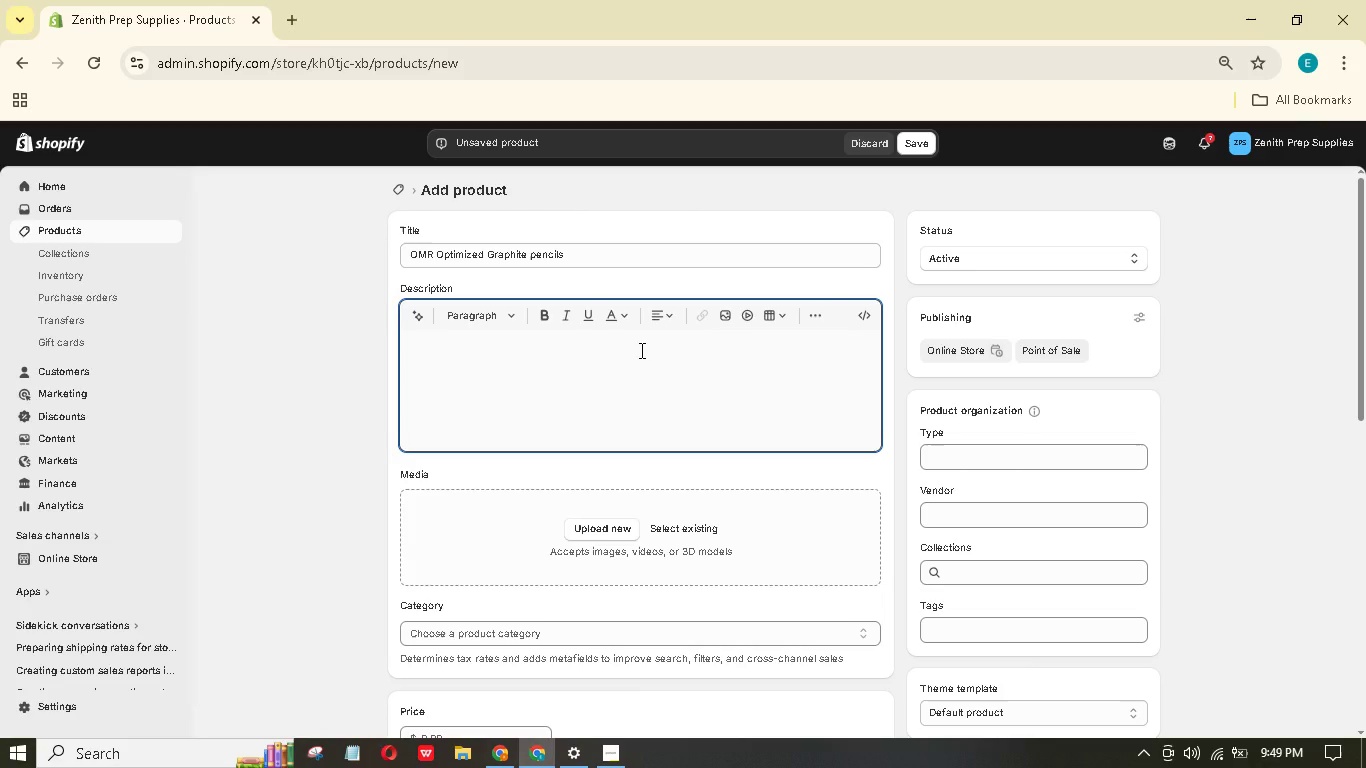 
type(Optical mrk recognitin)
 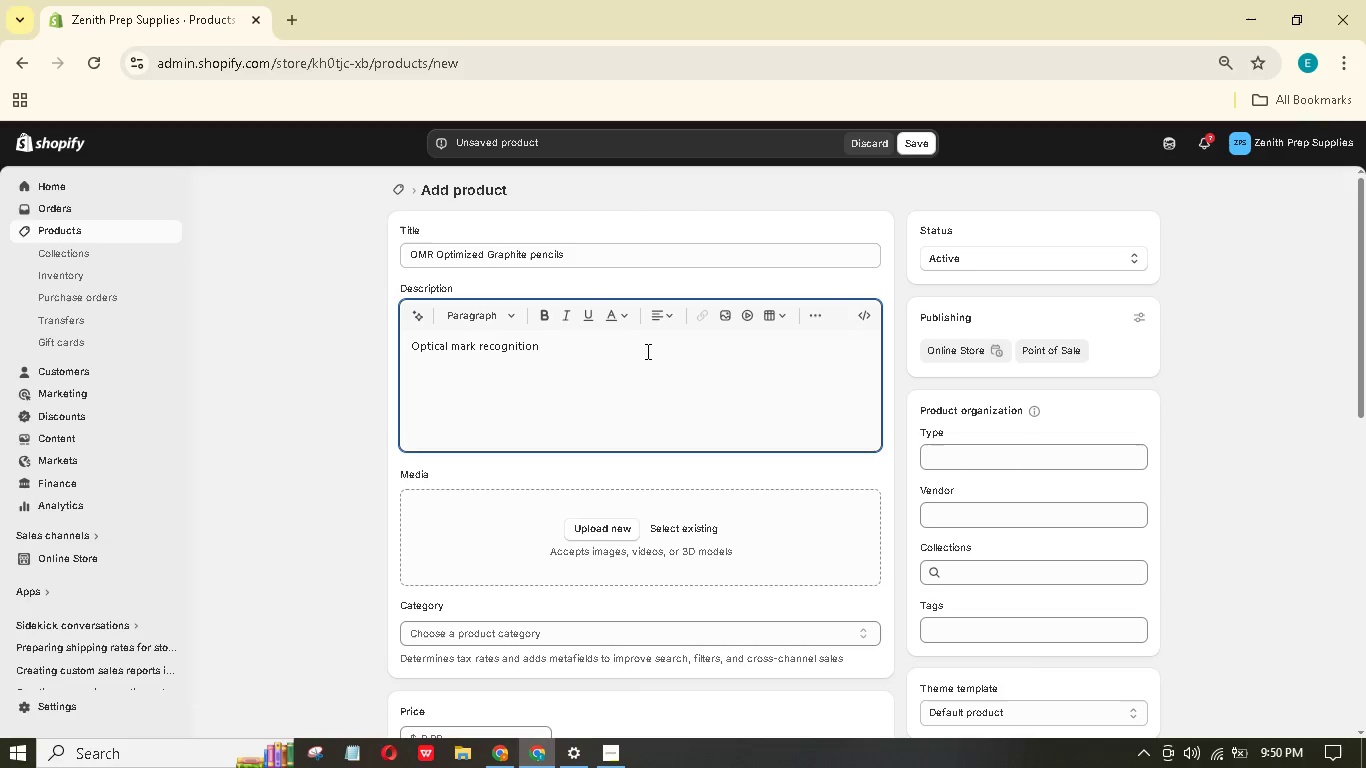 
hold_key(key=O, duration=0.34)
 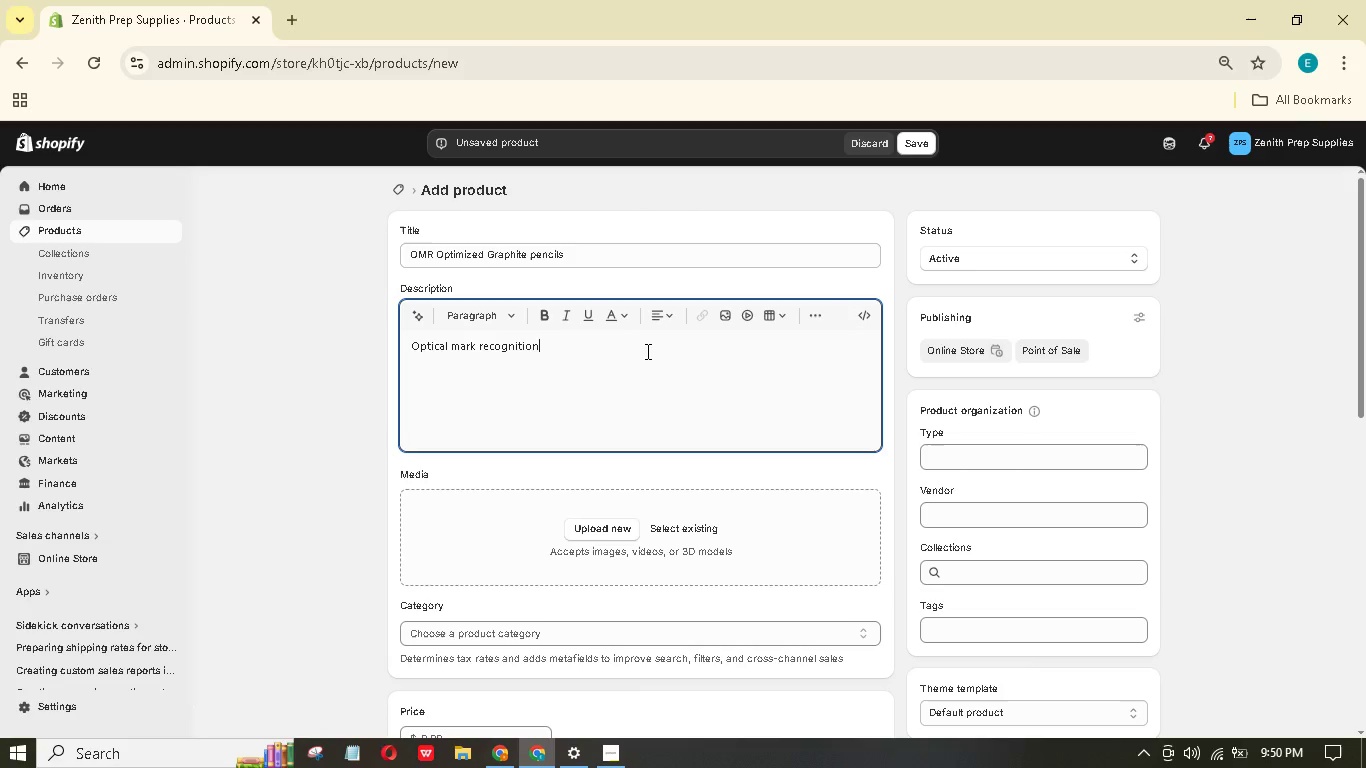 
wait(6.0)
 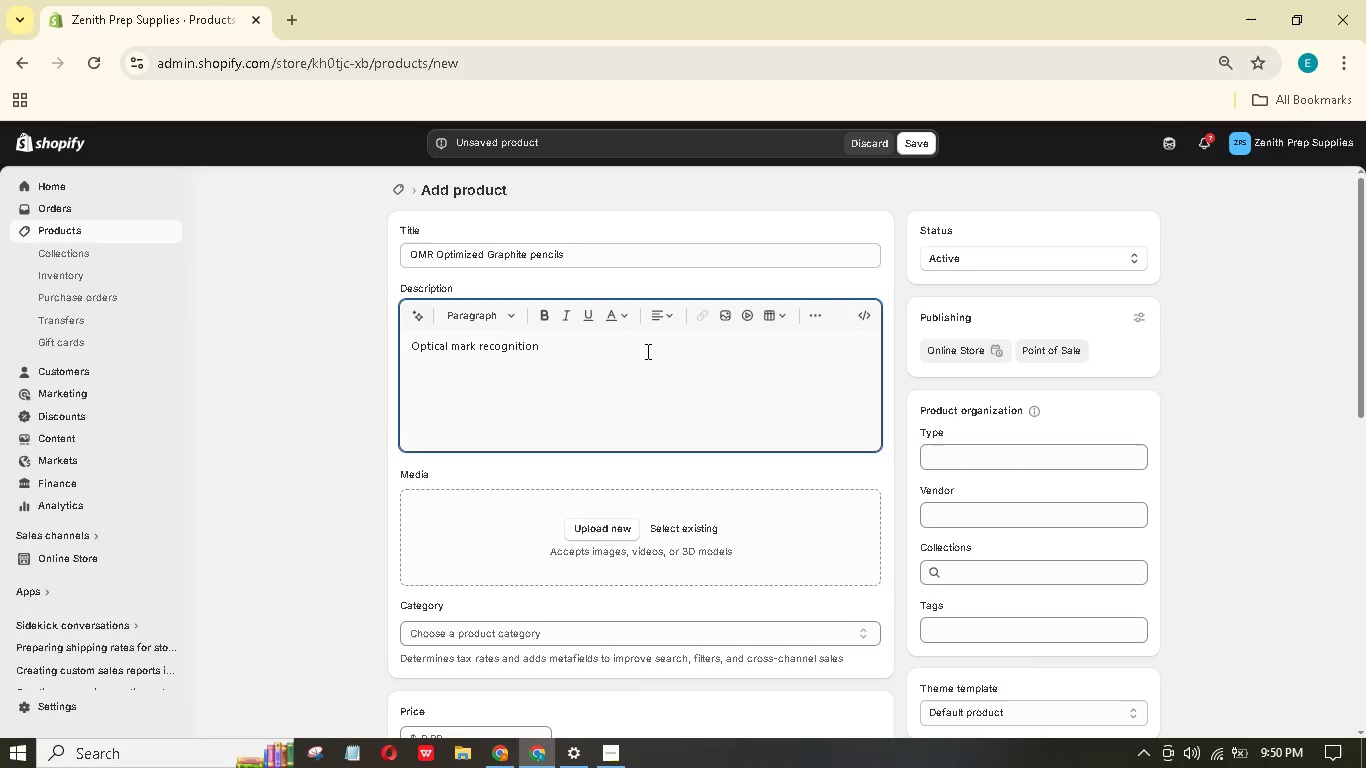 
type( (OMR)
 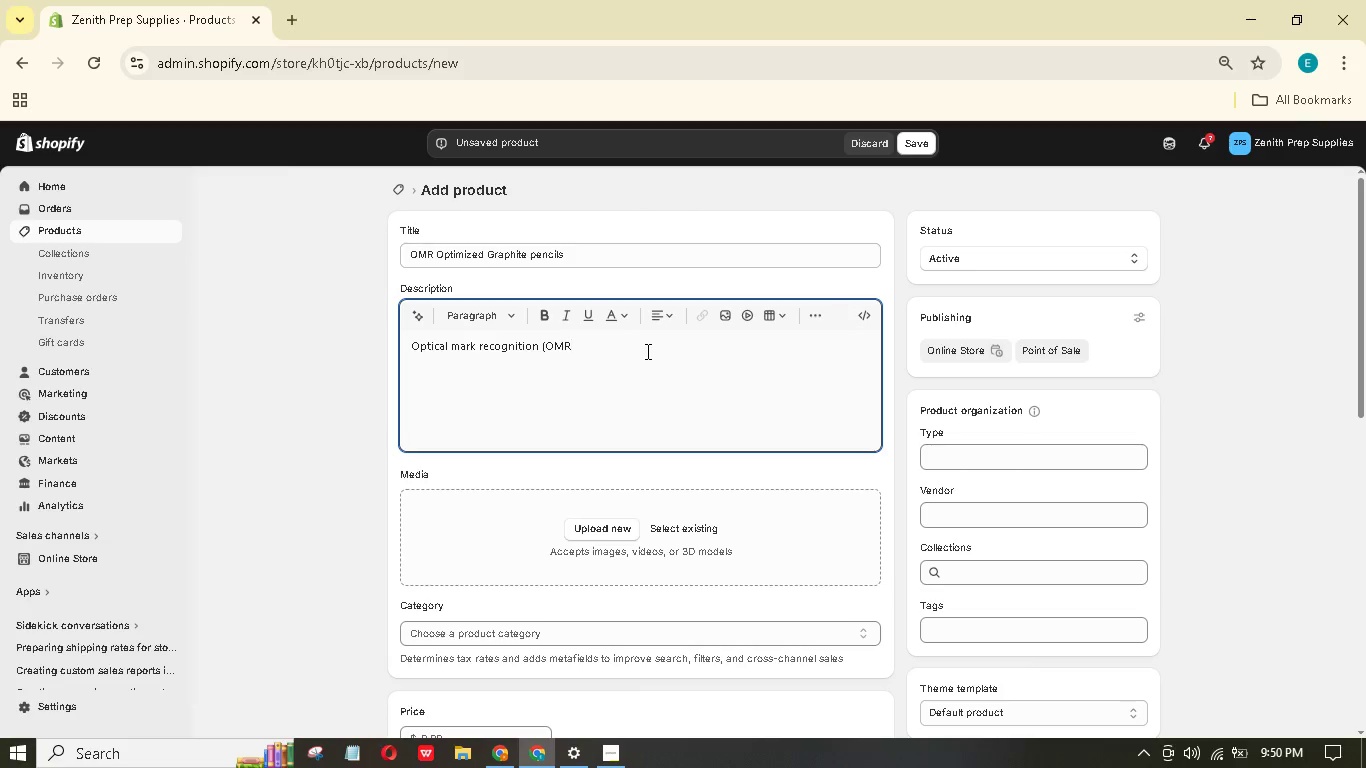 
type() JH)
key(Backspace)
key(Backspace)
type( )
key(Backspace)
 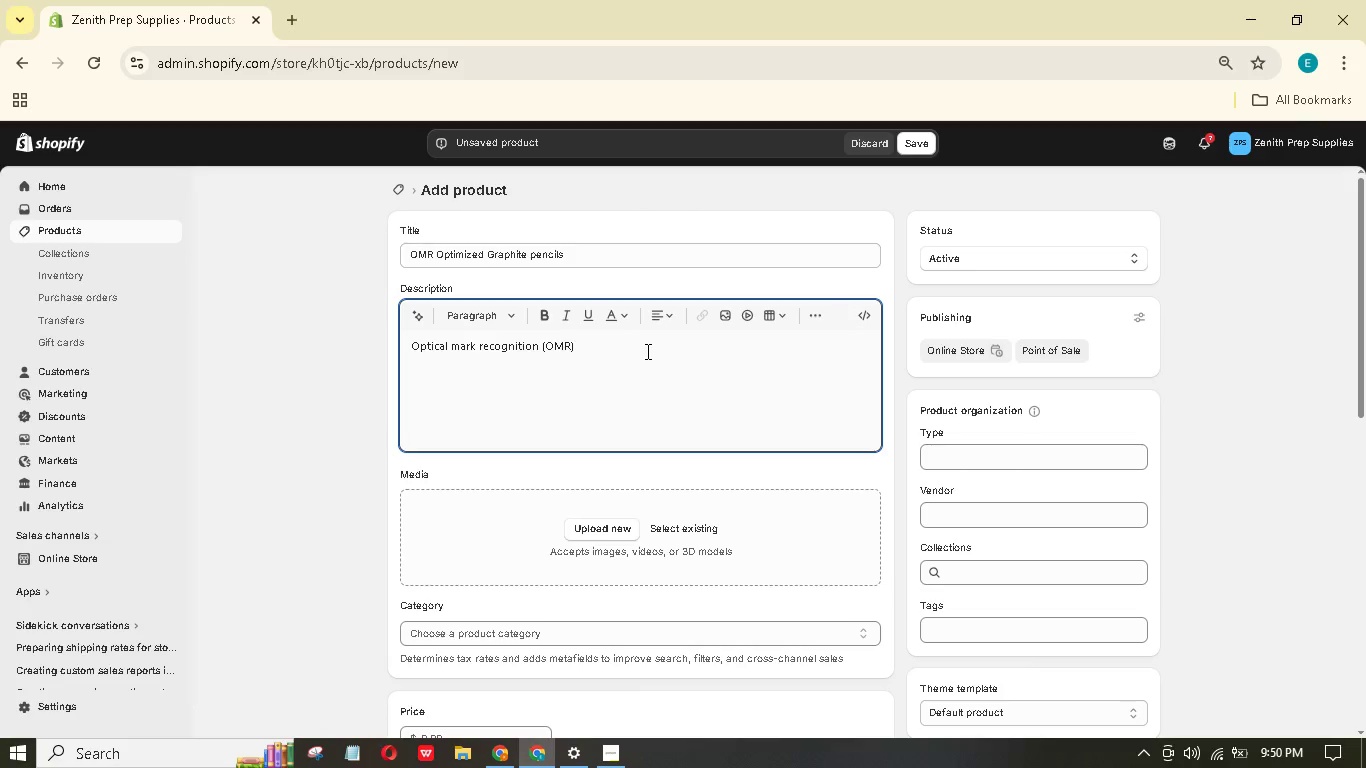 
type( snanners are unforgiving )
 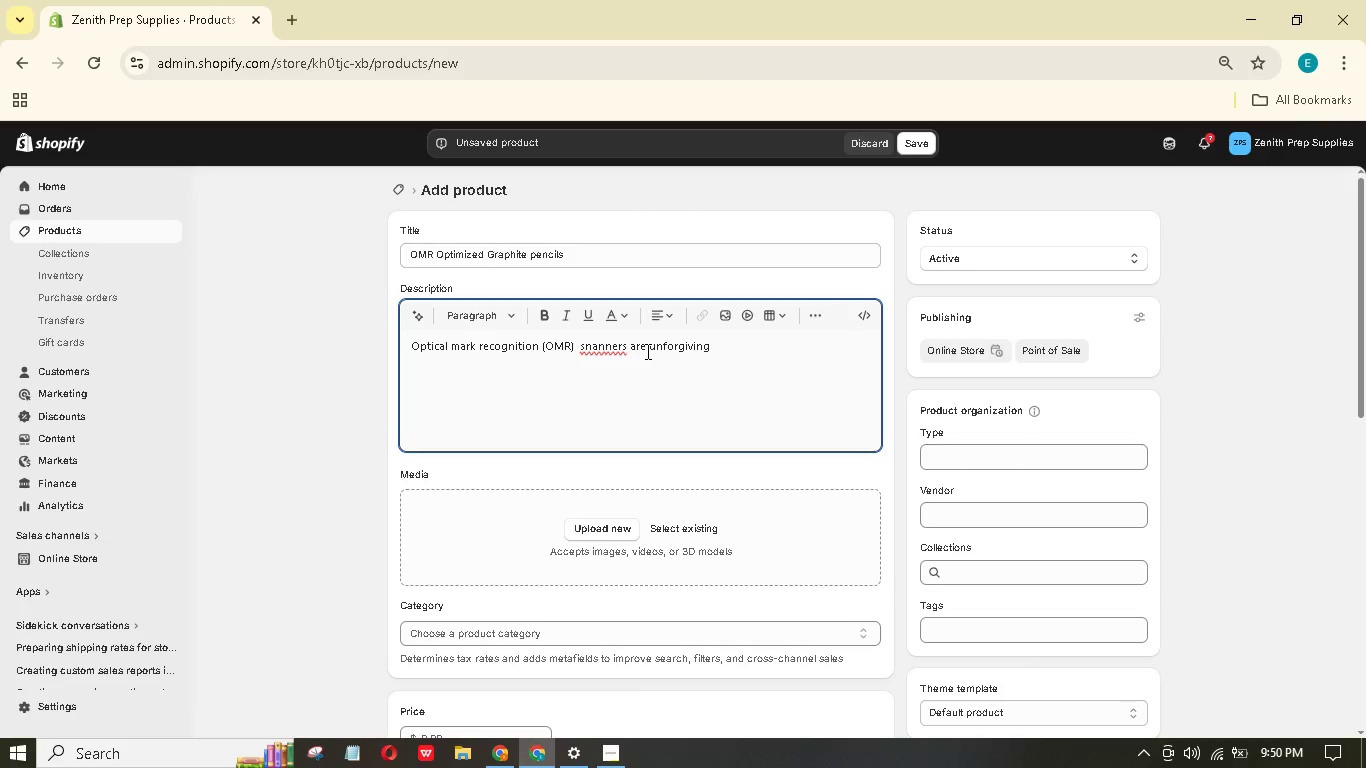 
type(. The rong pencil can esult in "unreadabel" bubbles and lot p[)
key(Backspace)
type(oins)
 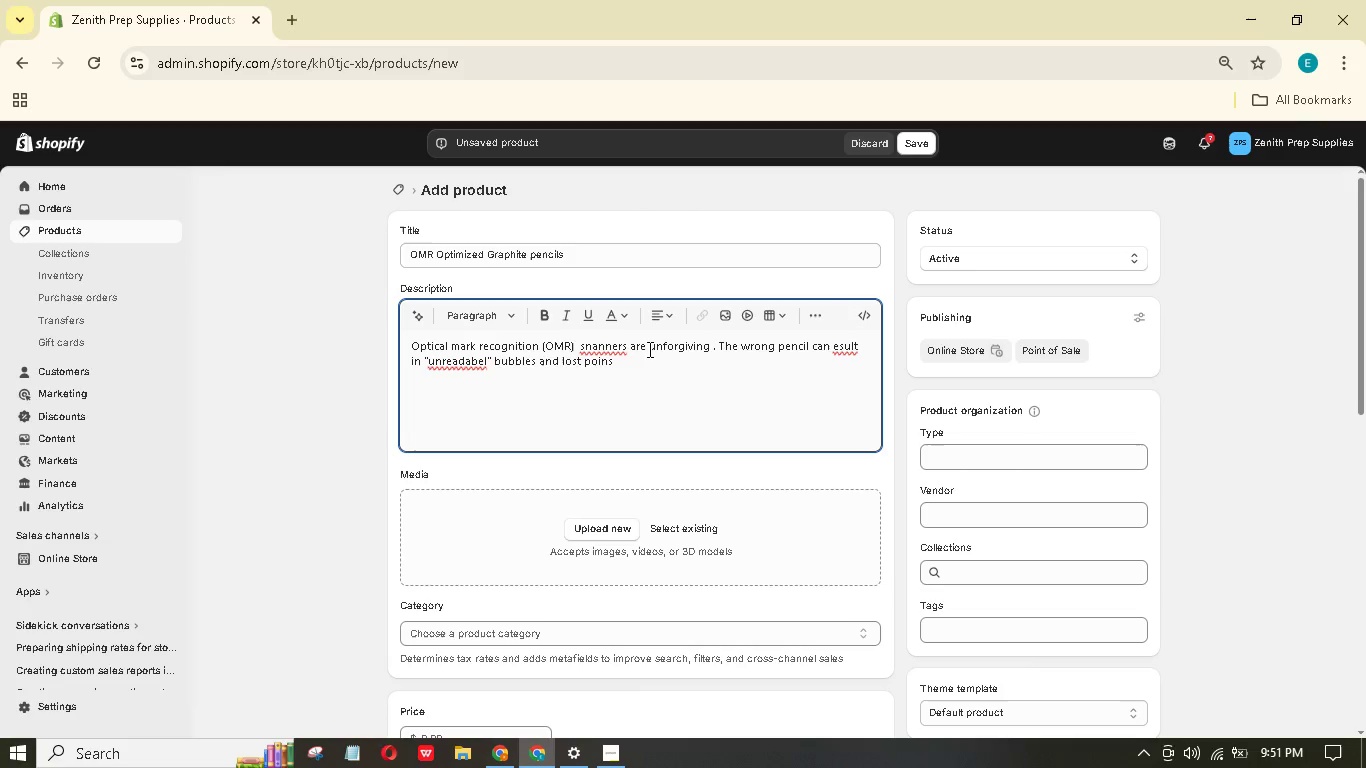 
 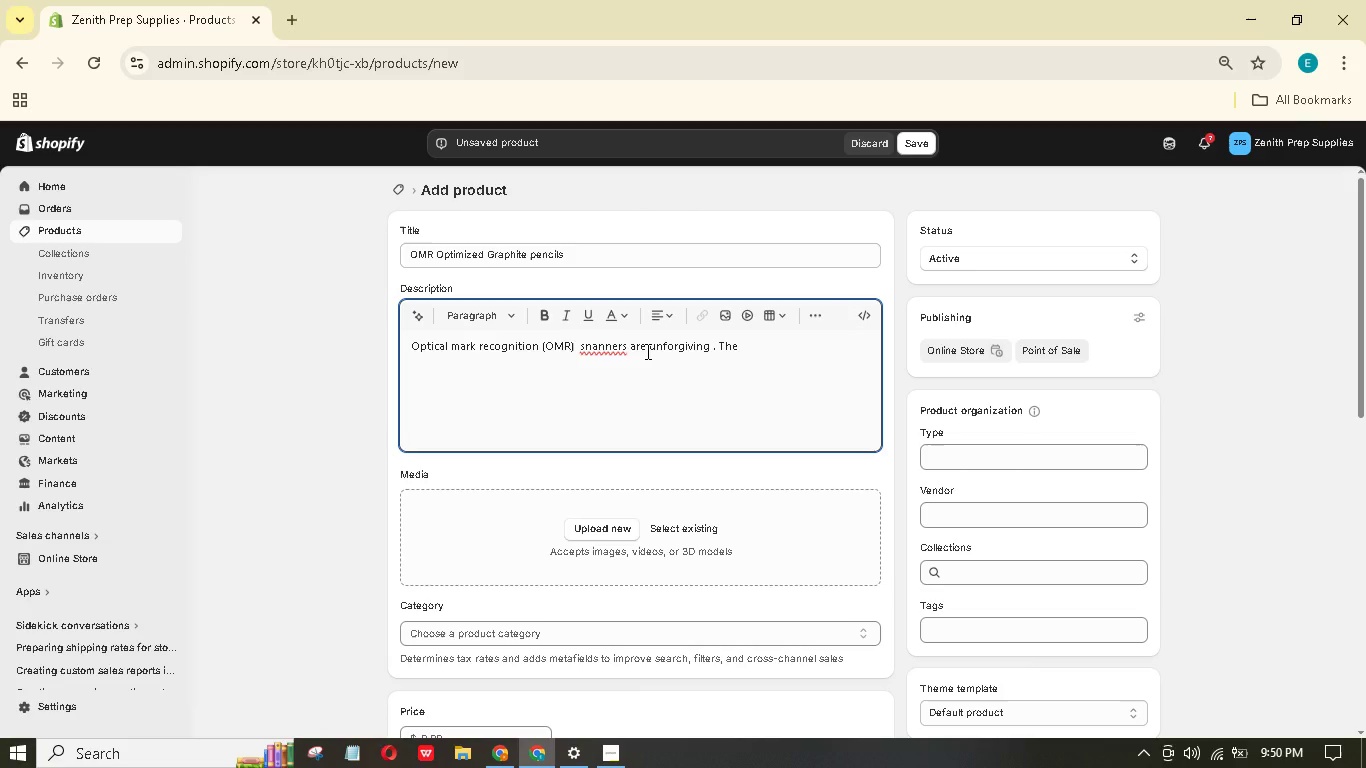 
hold_key(key=W, duration=0.31)
 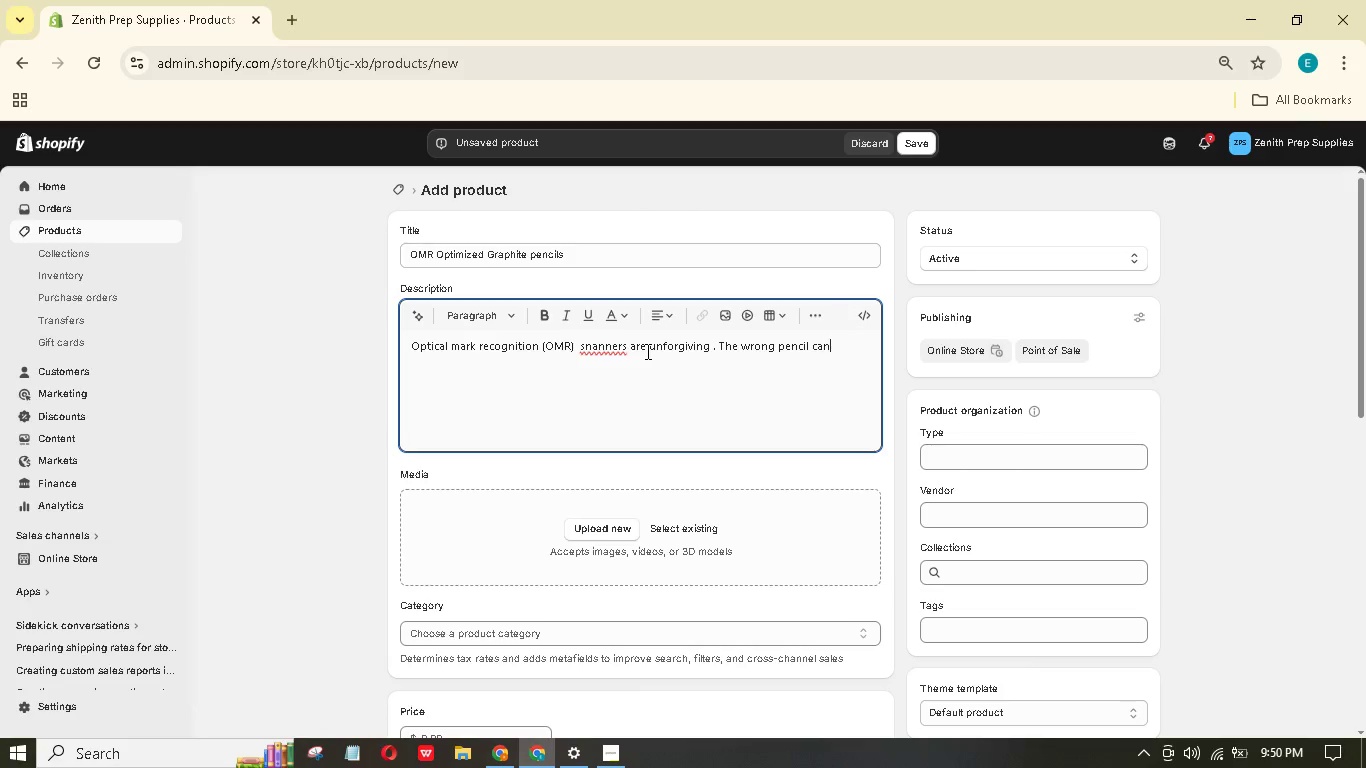 
key(Backspace)
key(Backspace)
type(le)
 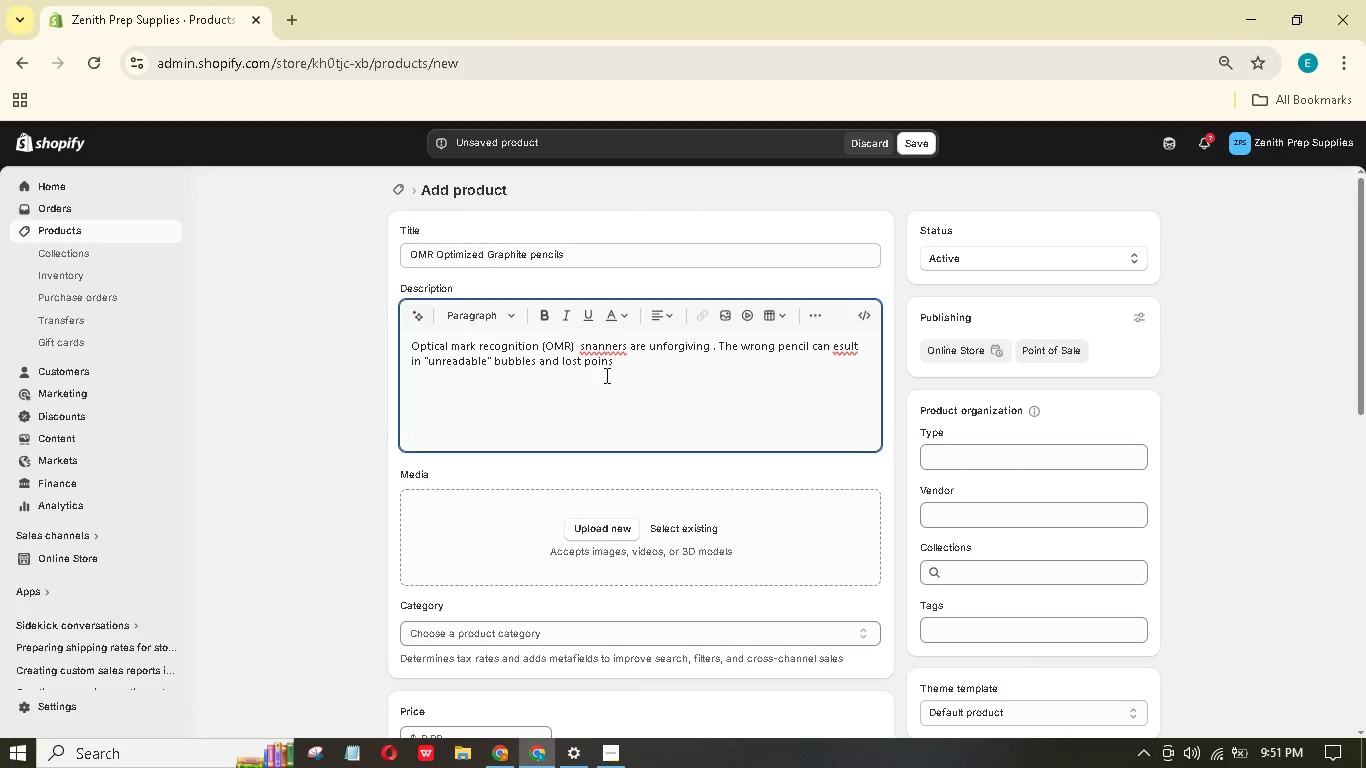 
left_click([590, 339])
 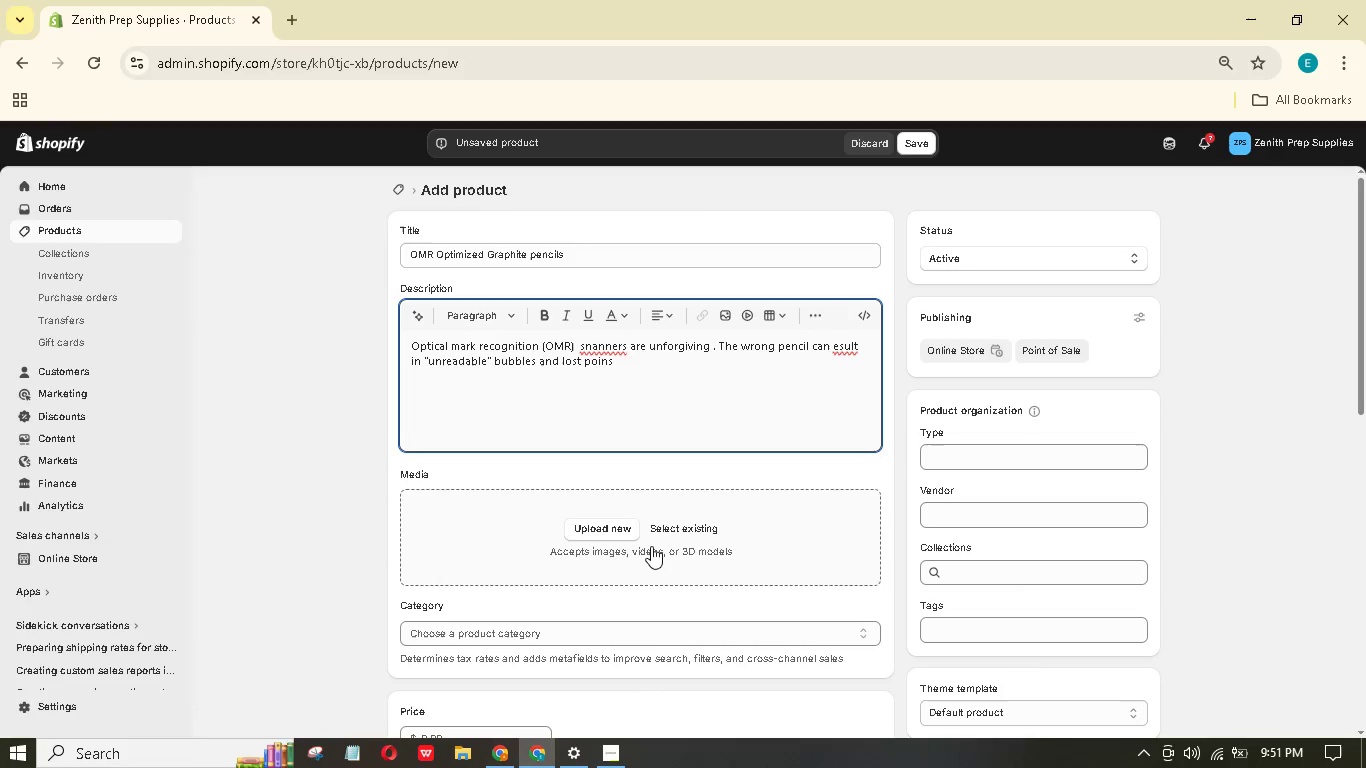 
key(Backspace)
 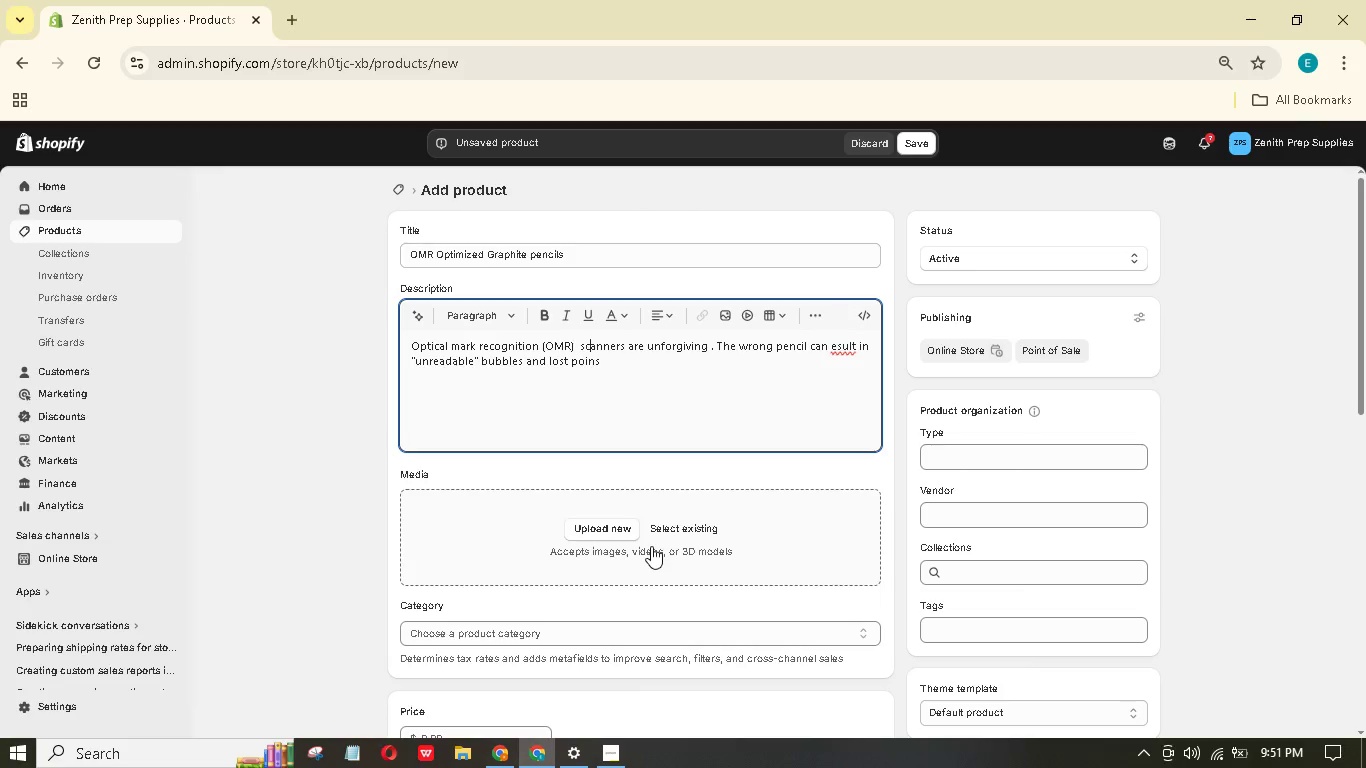 
key(C)
 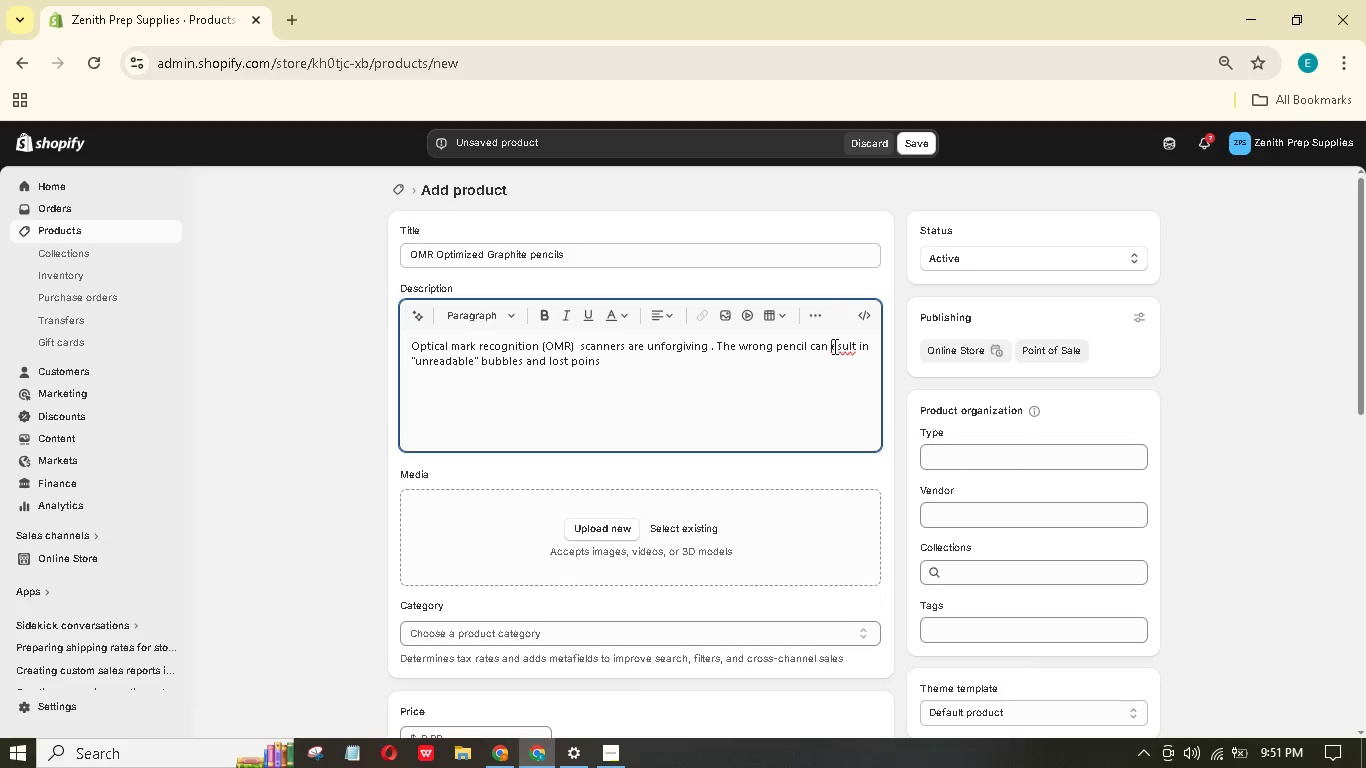 
key(R)
 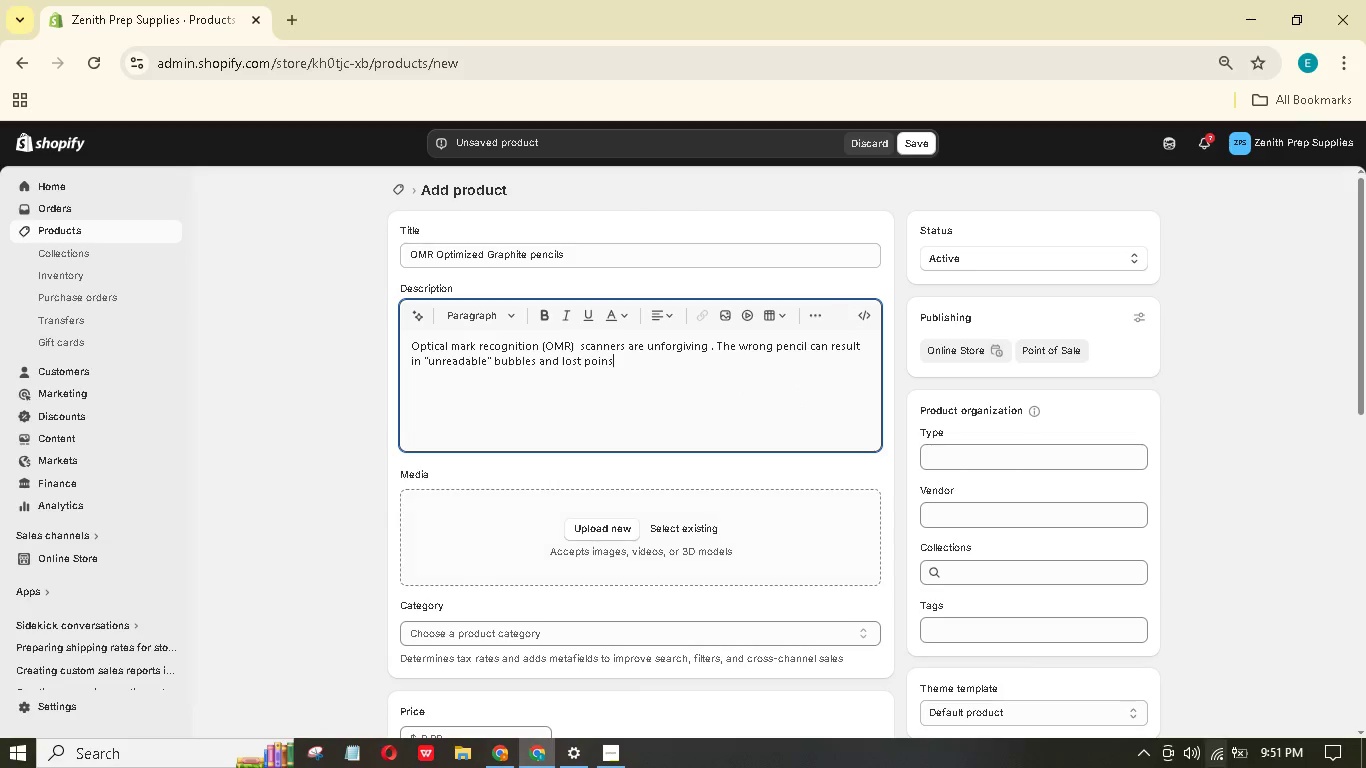 
wait(6.91)
 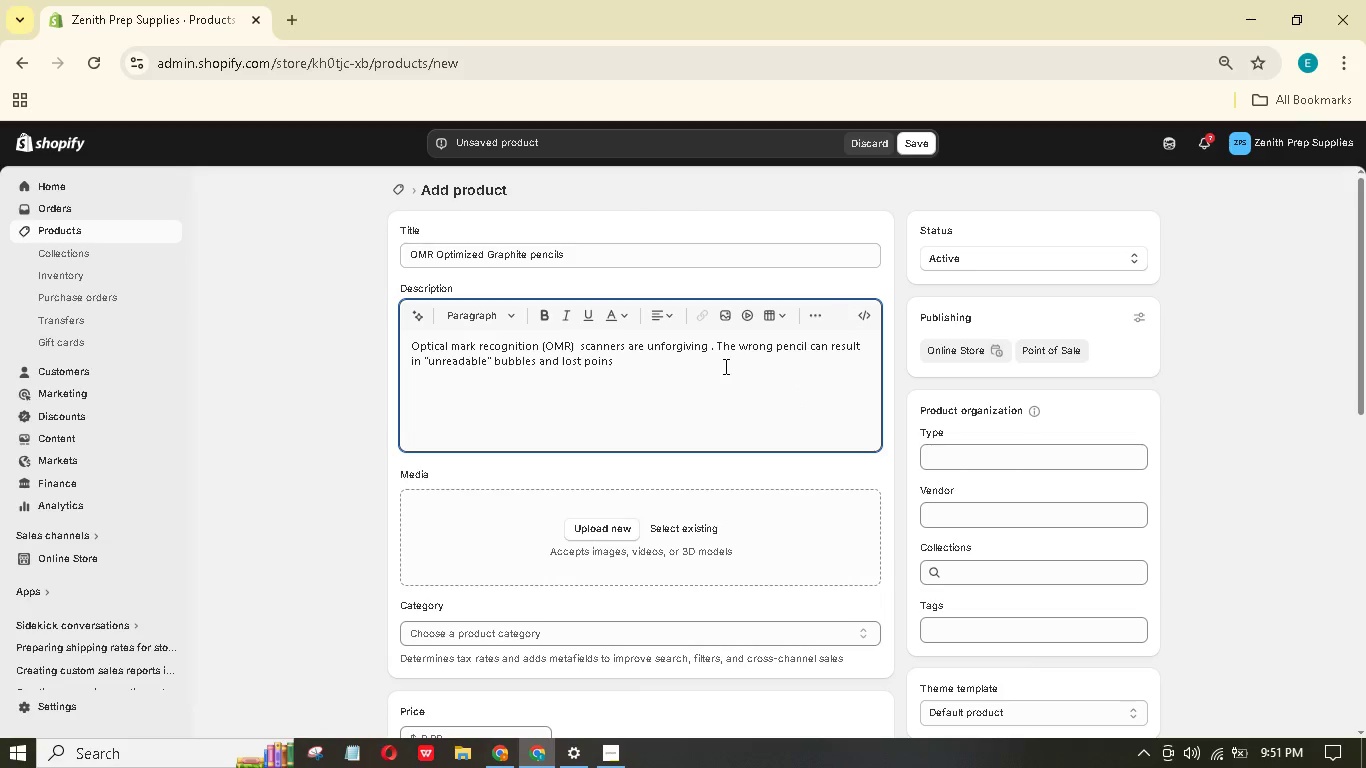 
key(Backspace)
 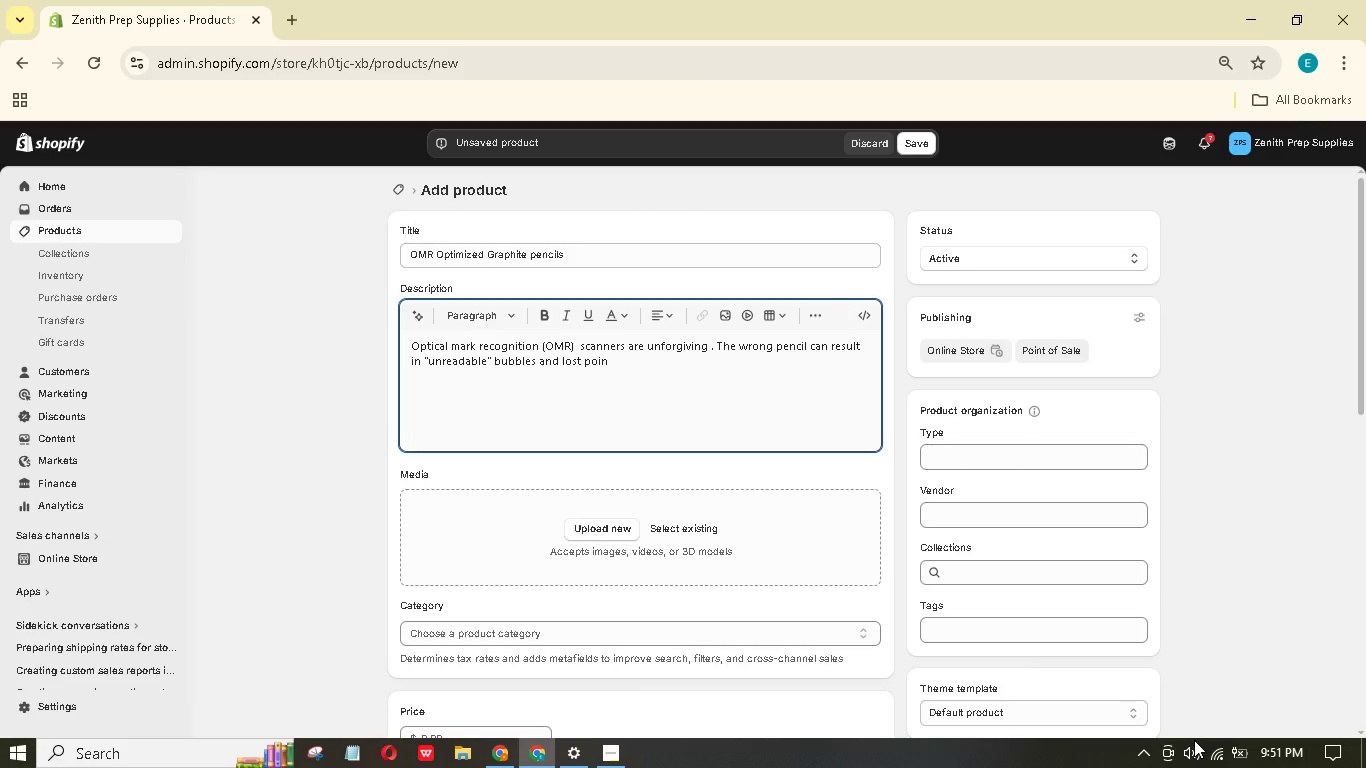 
type(ts. These 2B graphi)
 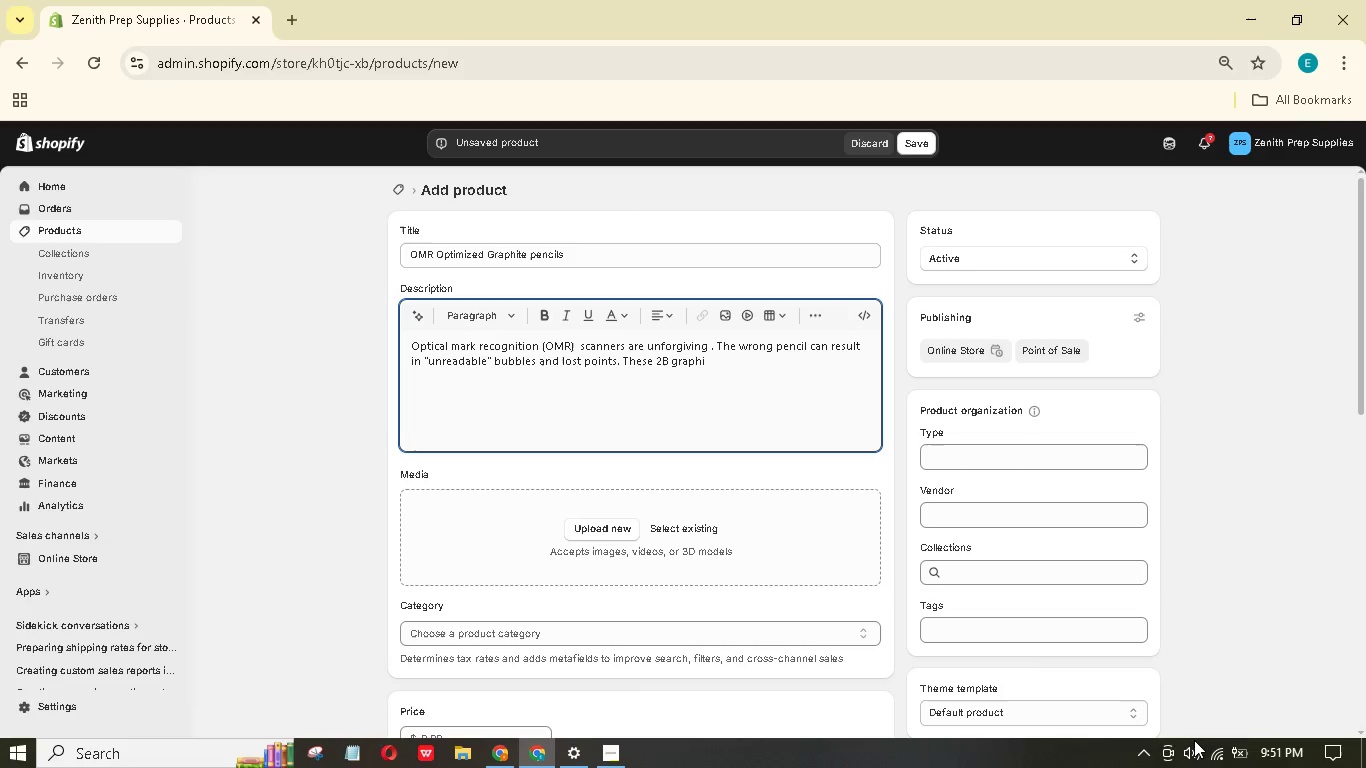 
type(e pen)
 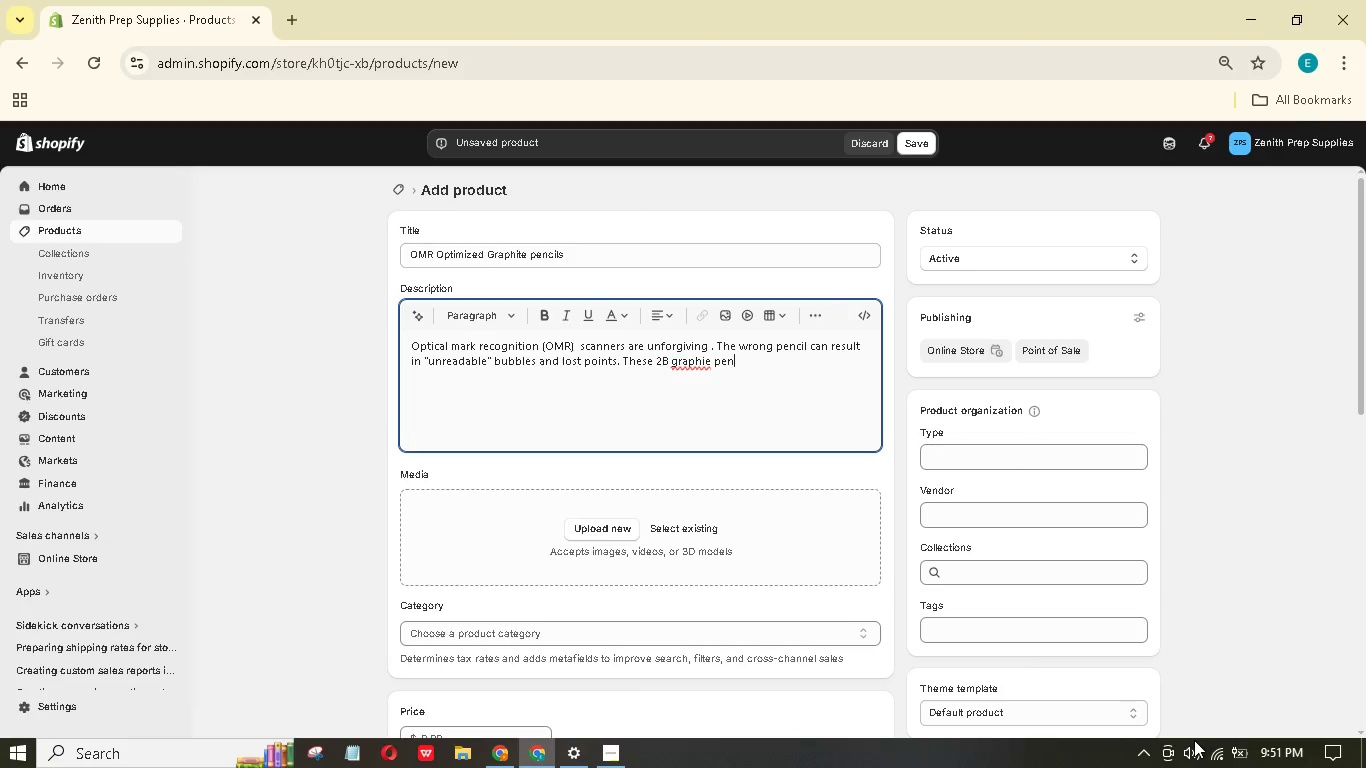 
type(vil)
 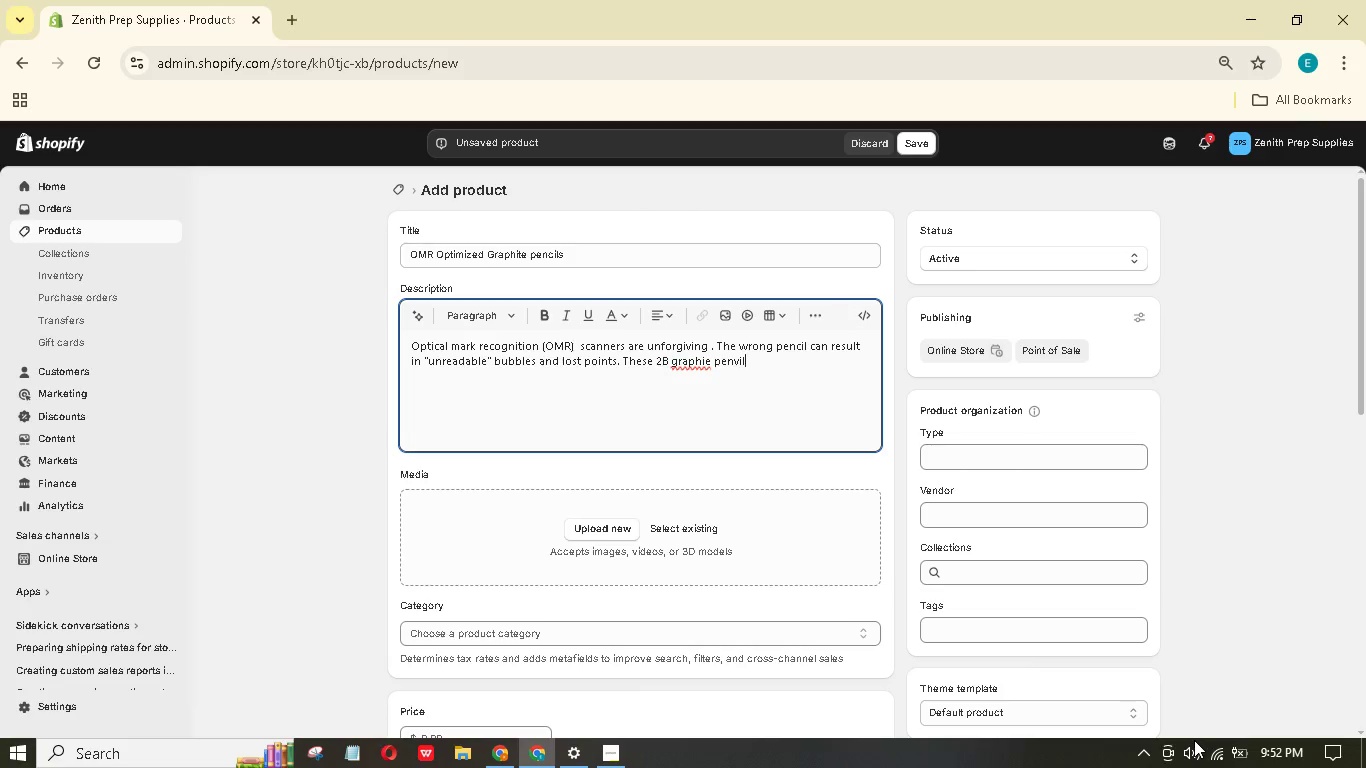 
wait(15.55)
 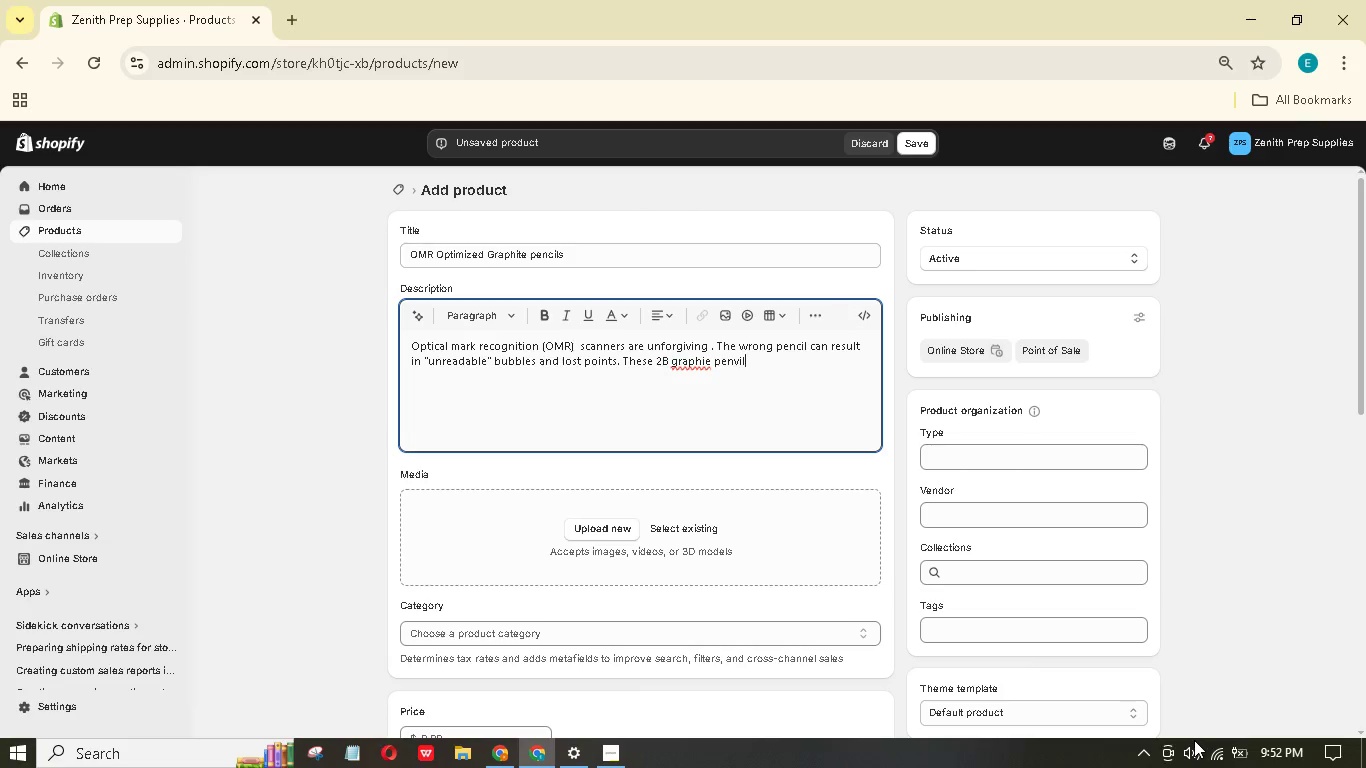 
key(Backspace)
key(Backspace)
key(Backspace)
key(Backspace)
type(cils are specifically formulated fro sandadized )
 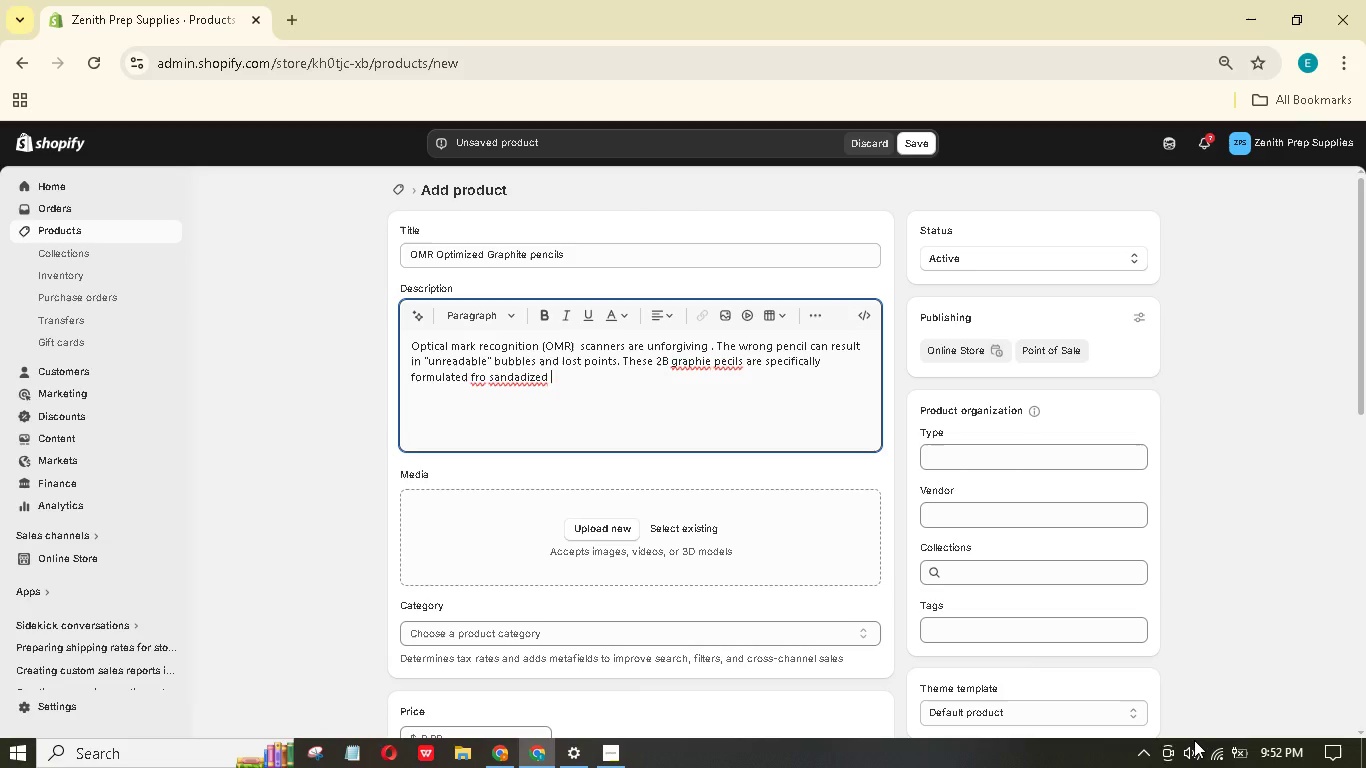 